 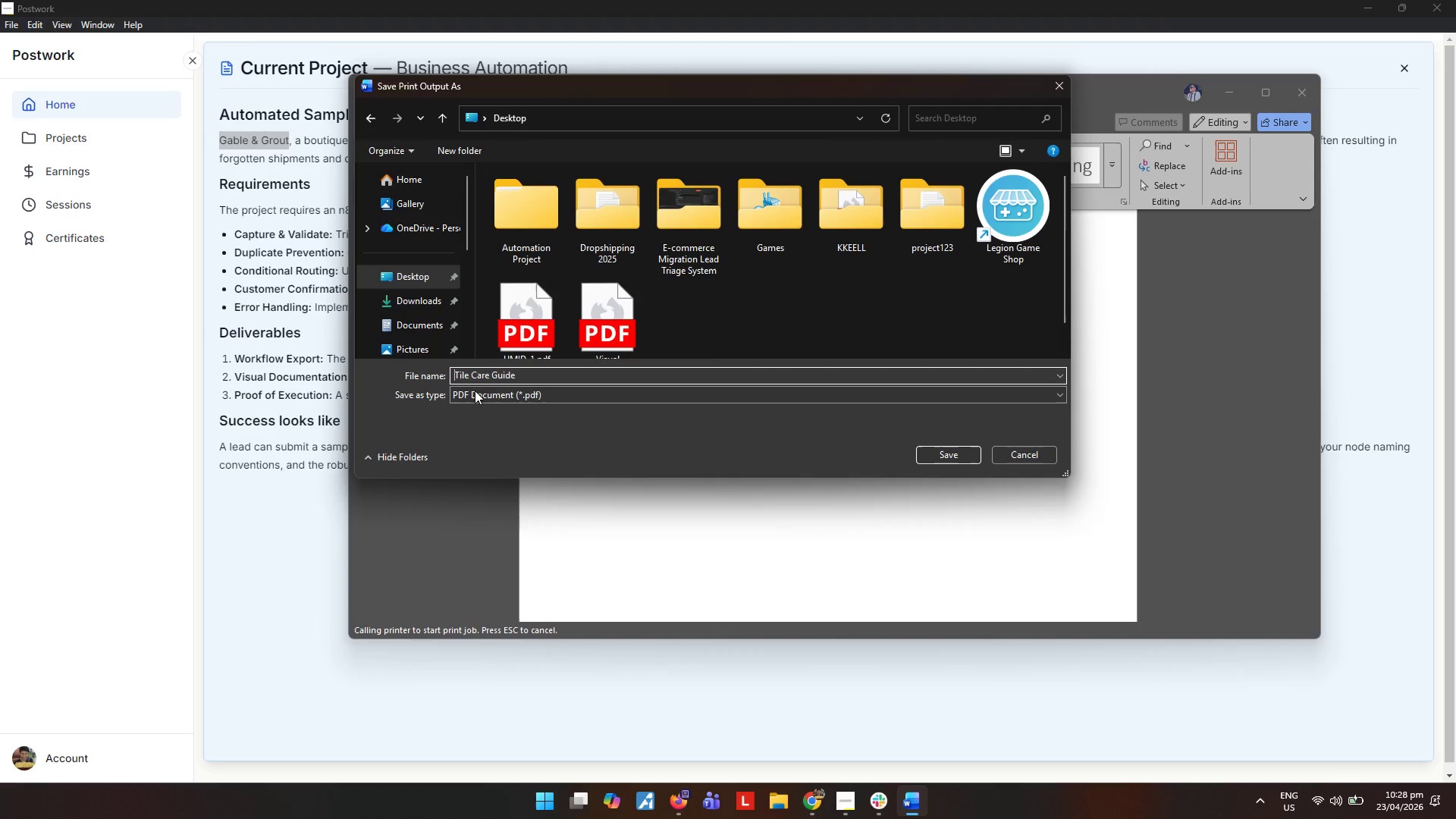 
key(Control+ControlLeft)
 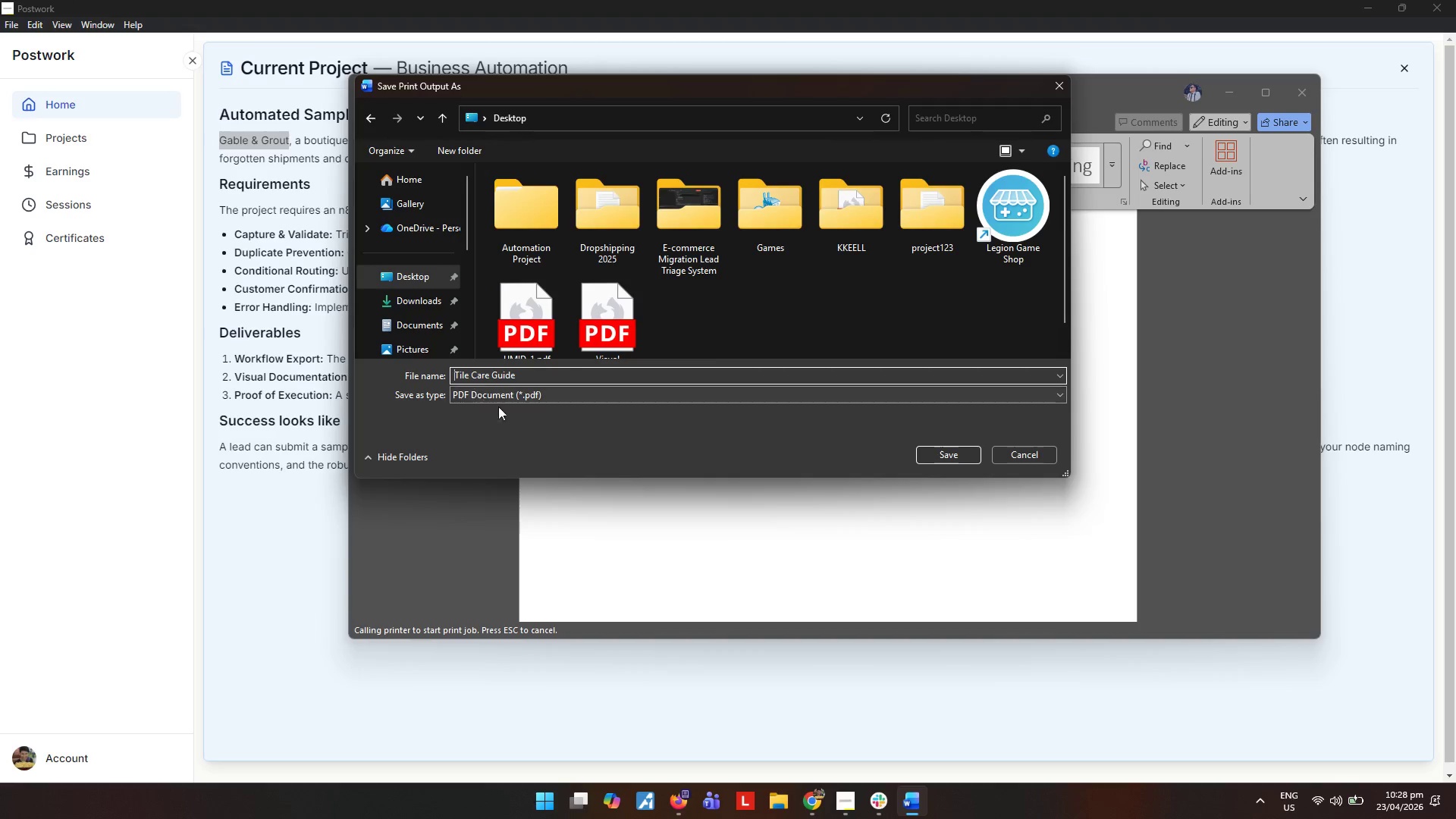 
key(Control+V)
 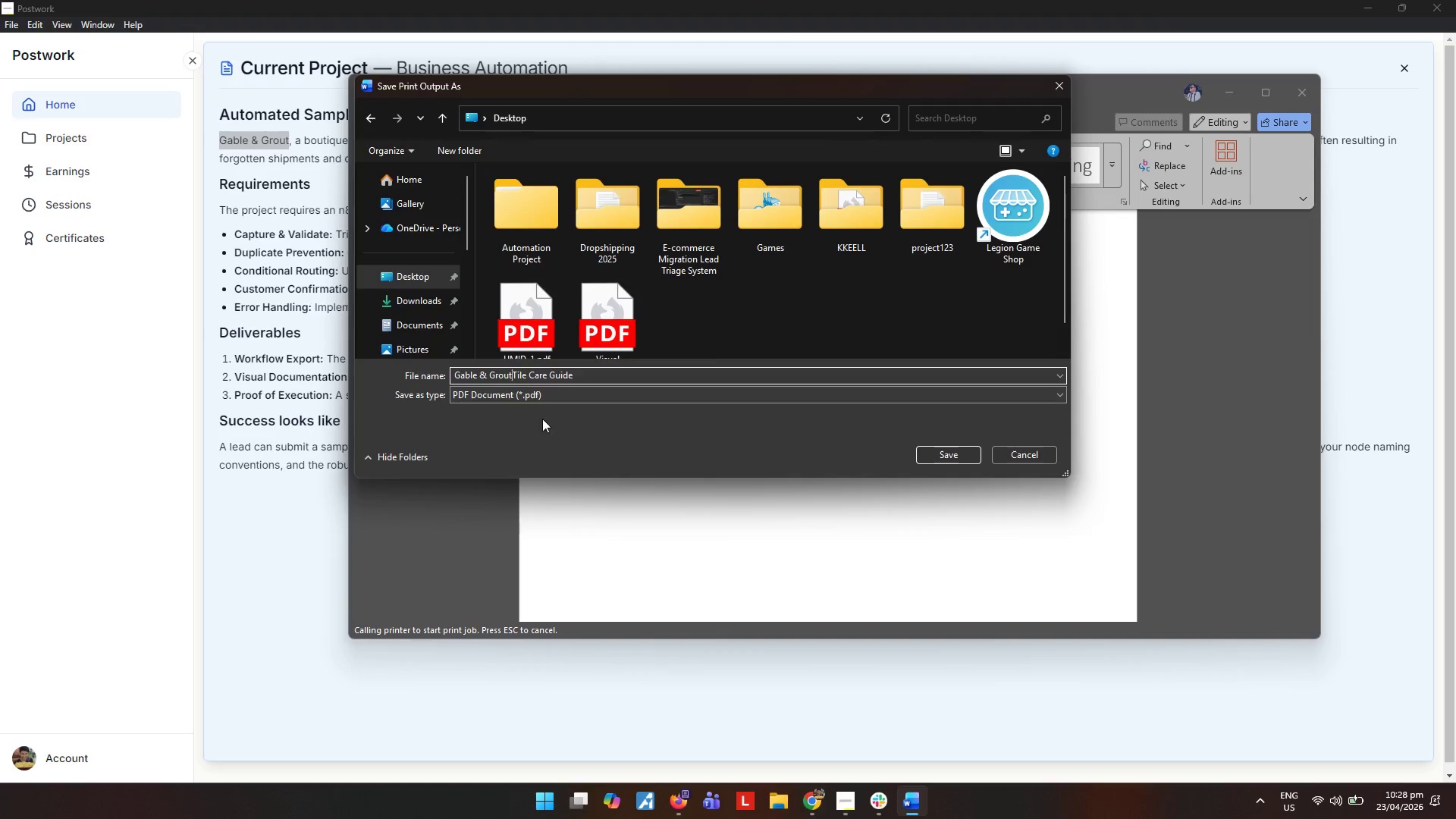 
key(Space)
 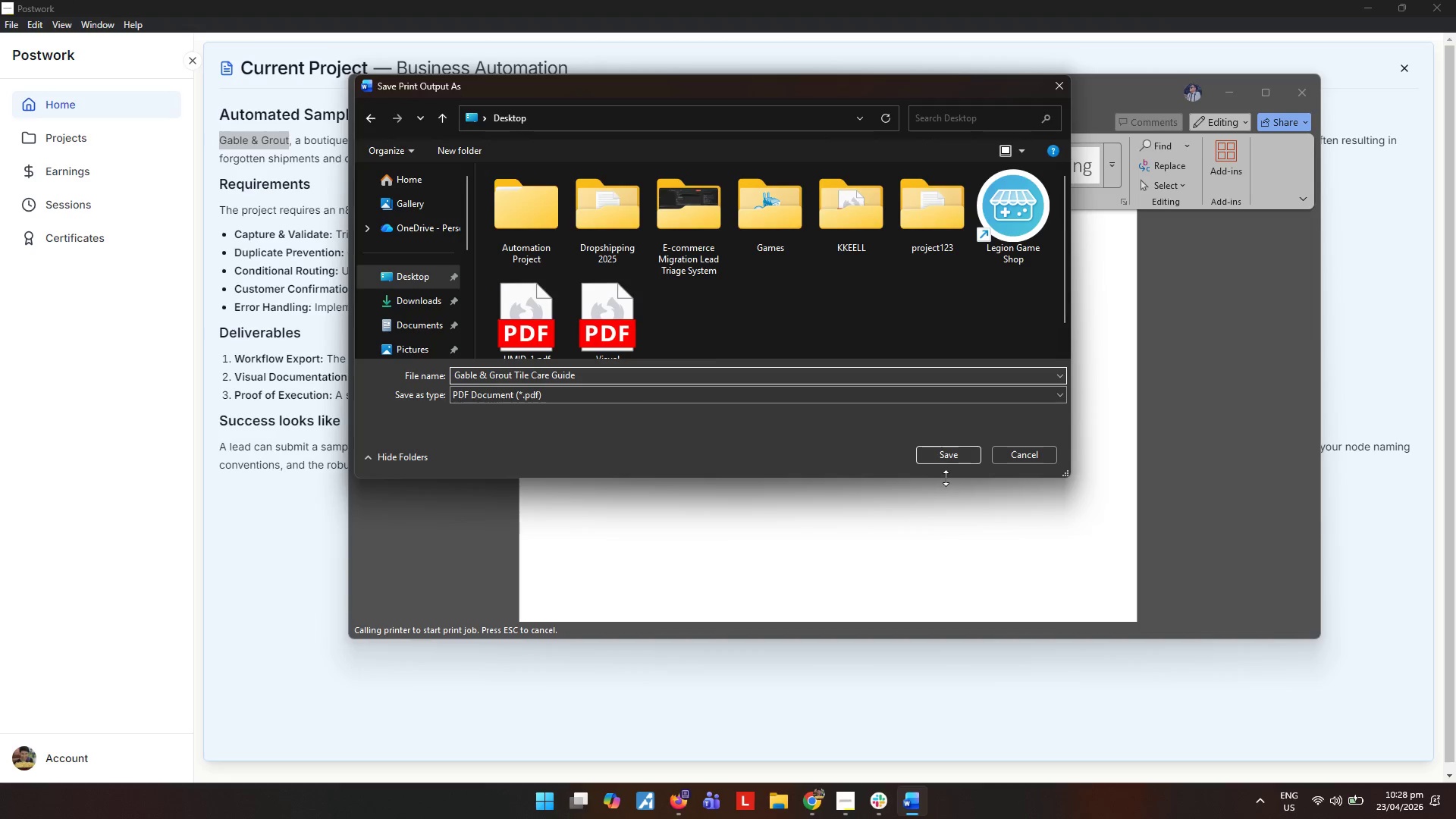 
left_click([962, 456])
 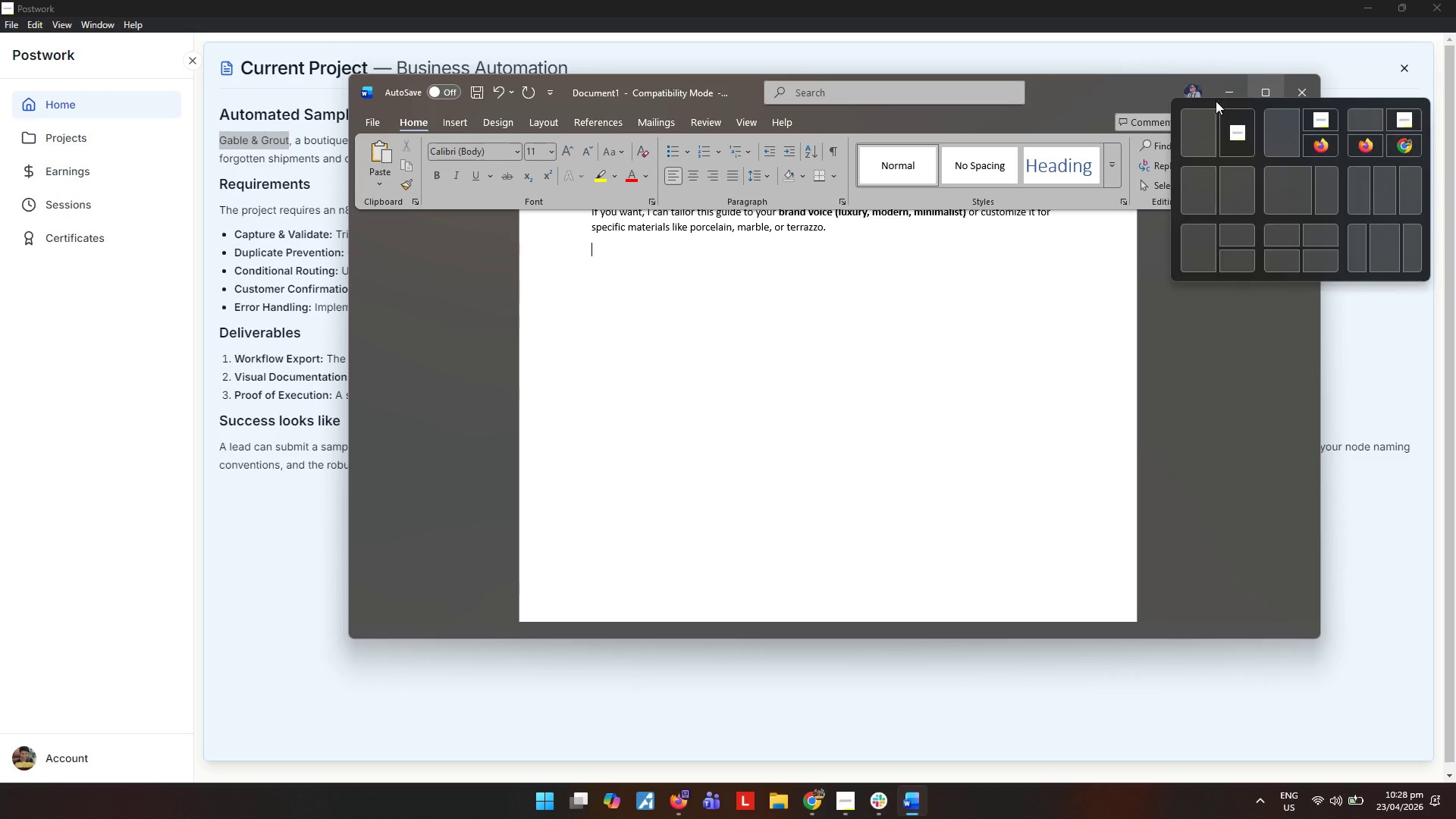 
mouse_move([1130, 86])
 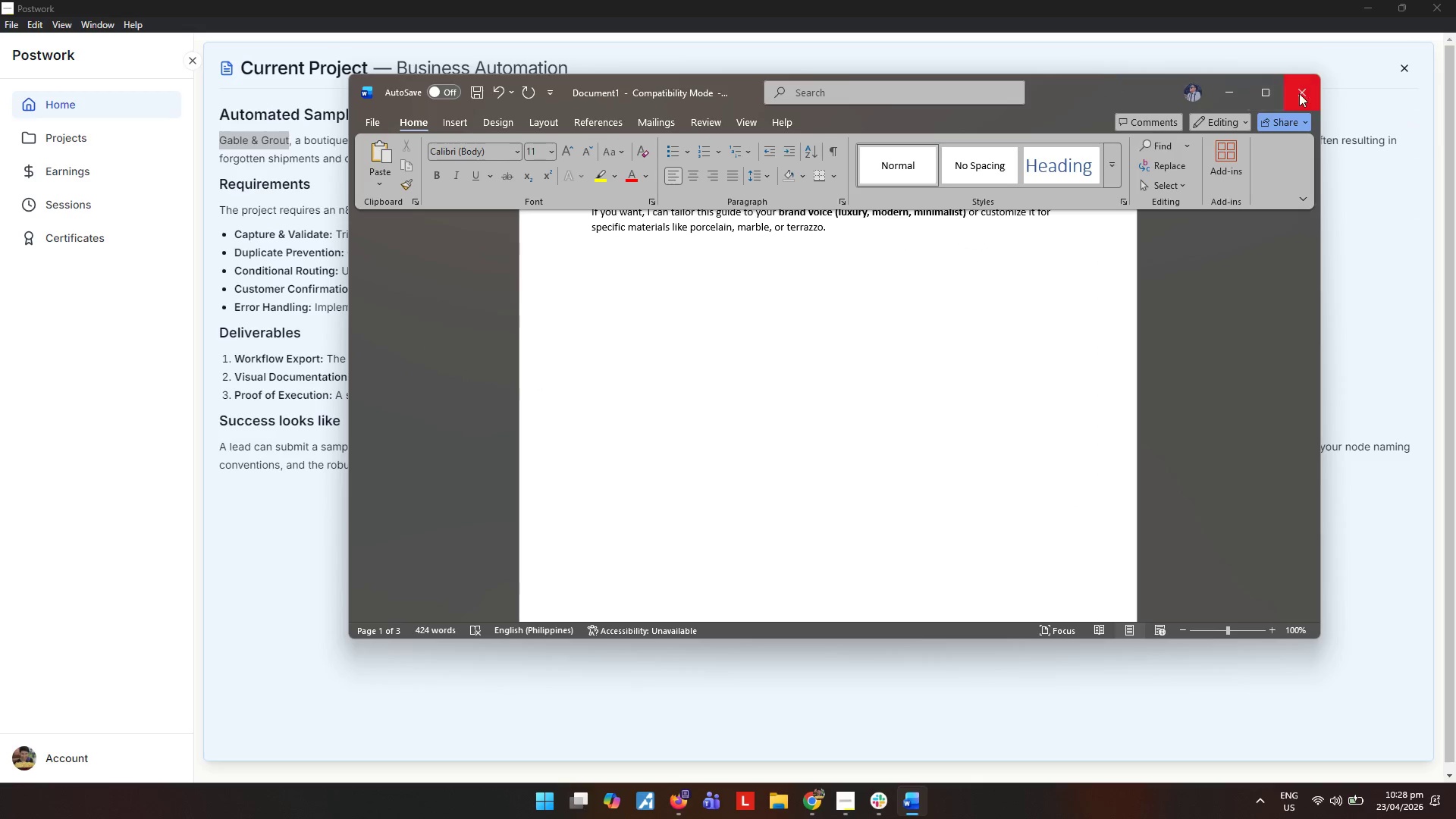 
left_click([1299, 93])